 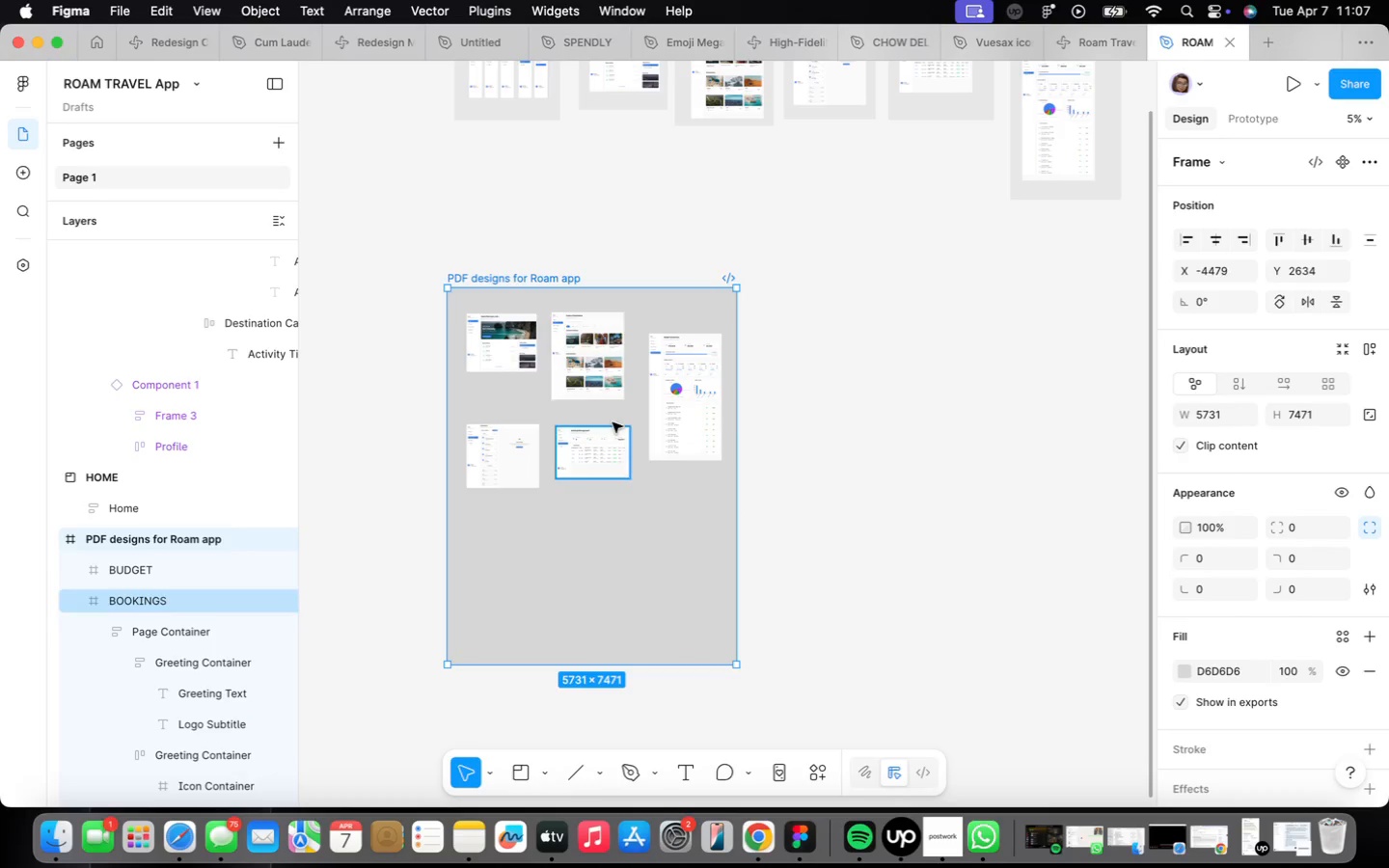 
scroll: coordinate [550, 268], scroll_direction: up, amount: 4.0
 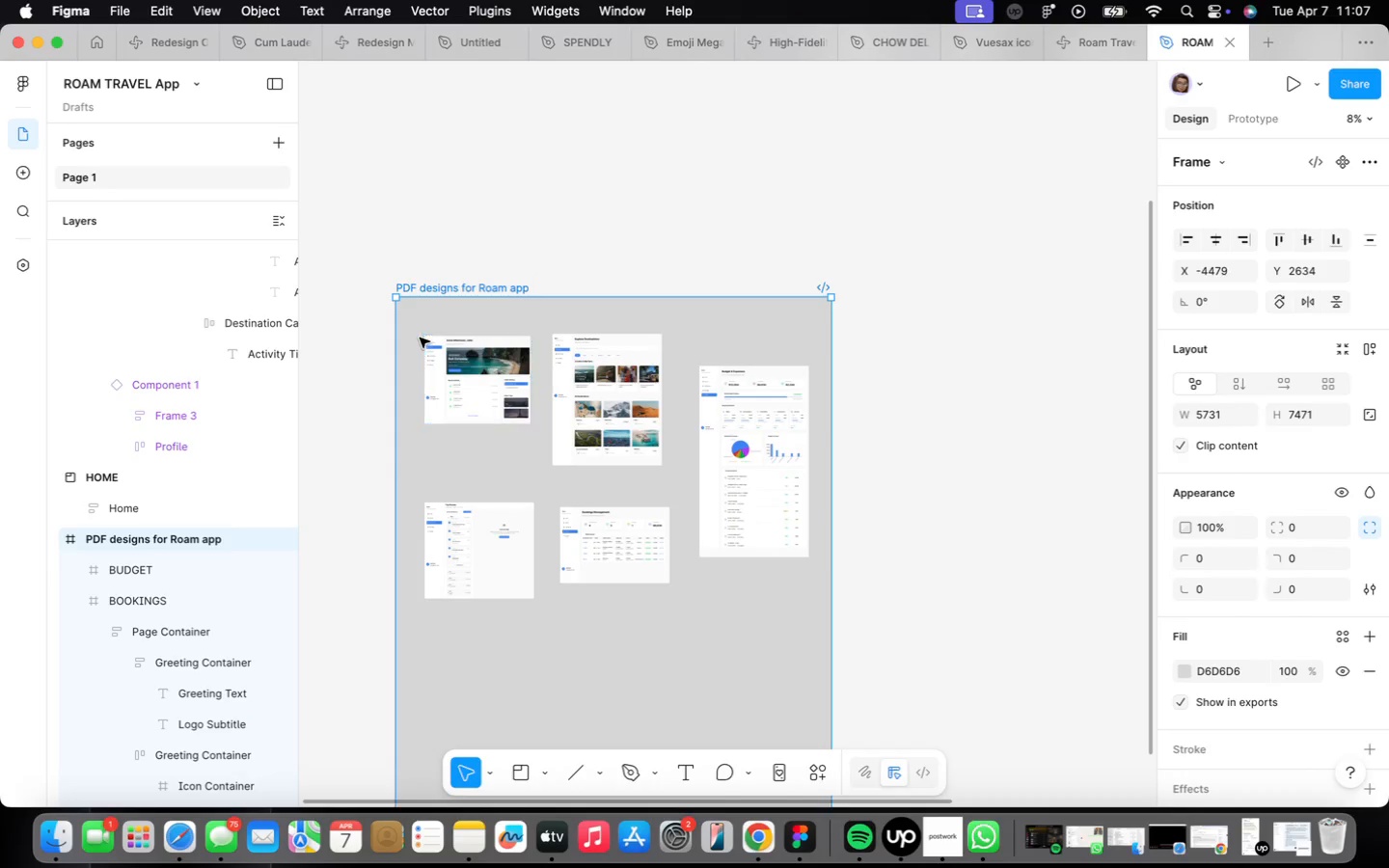 
left_click([348, 324])
 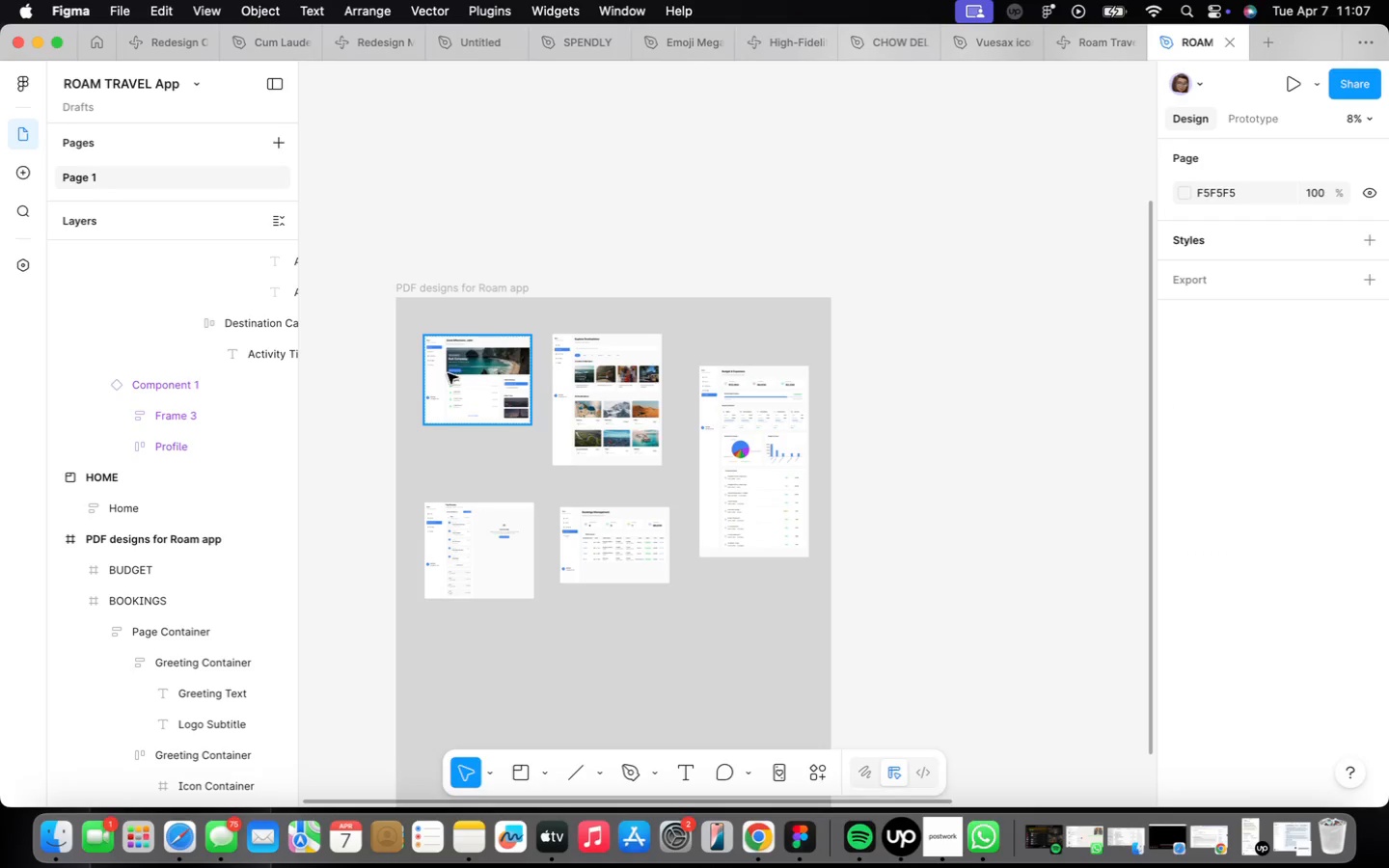 
left_click([448, 372])
 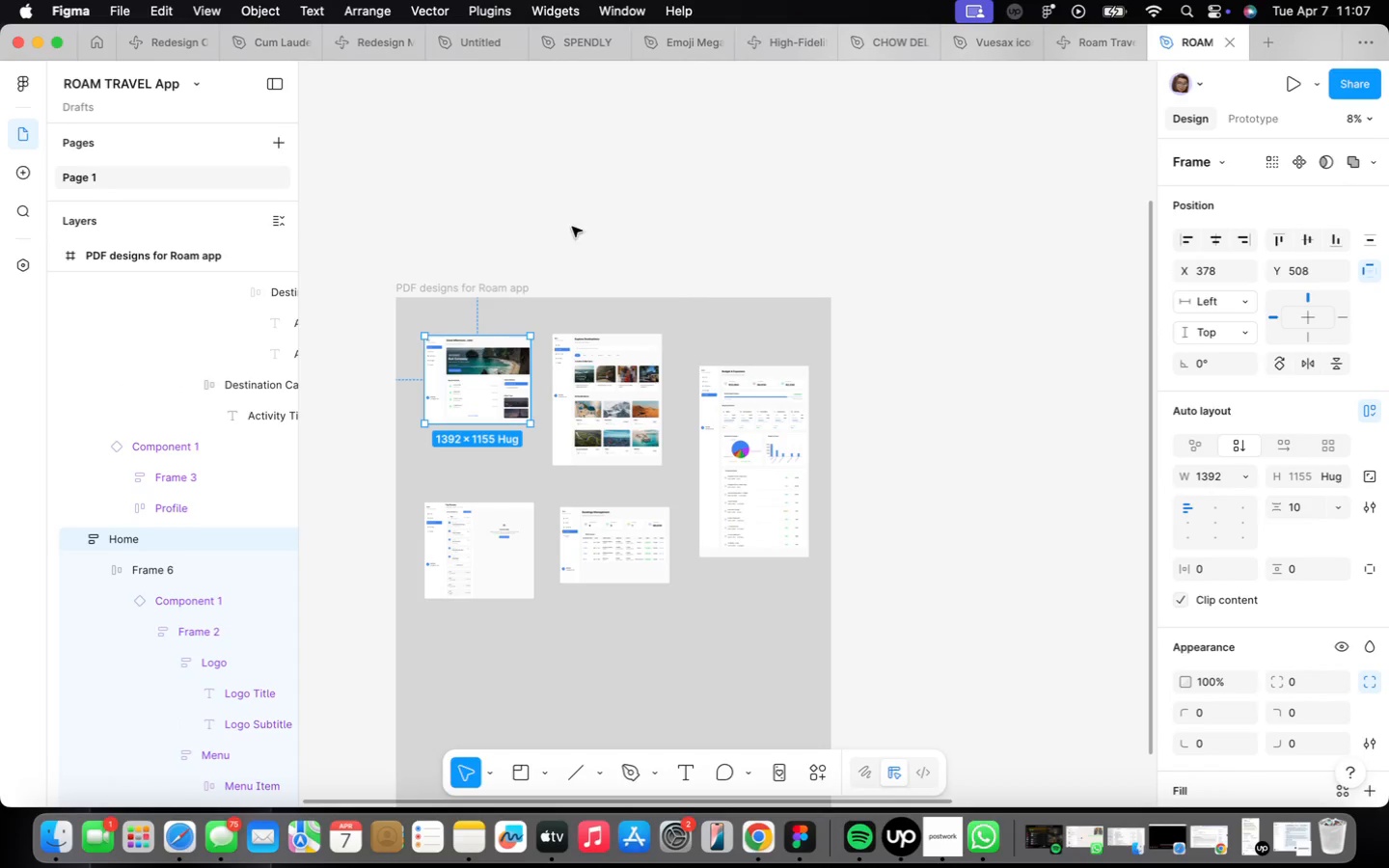 
left_click([573, 227])
 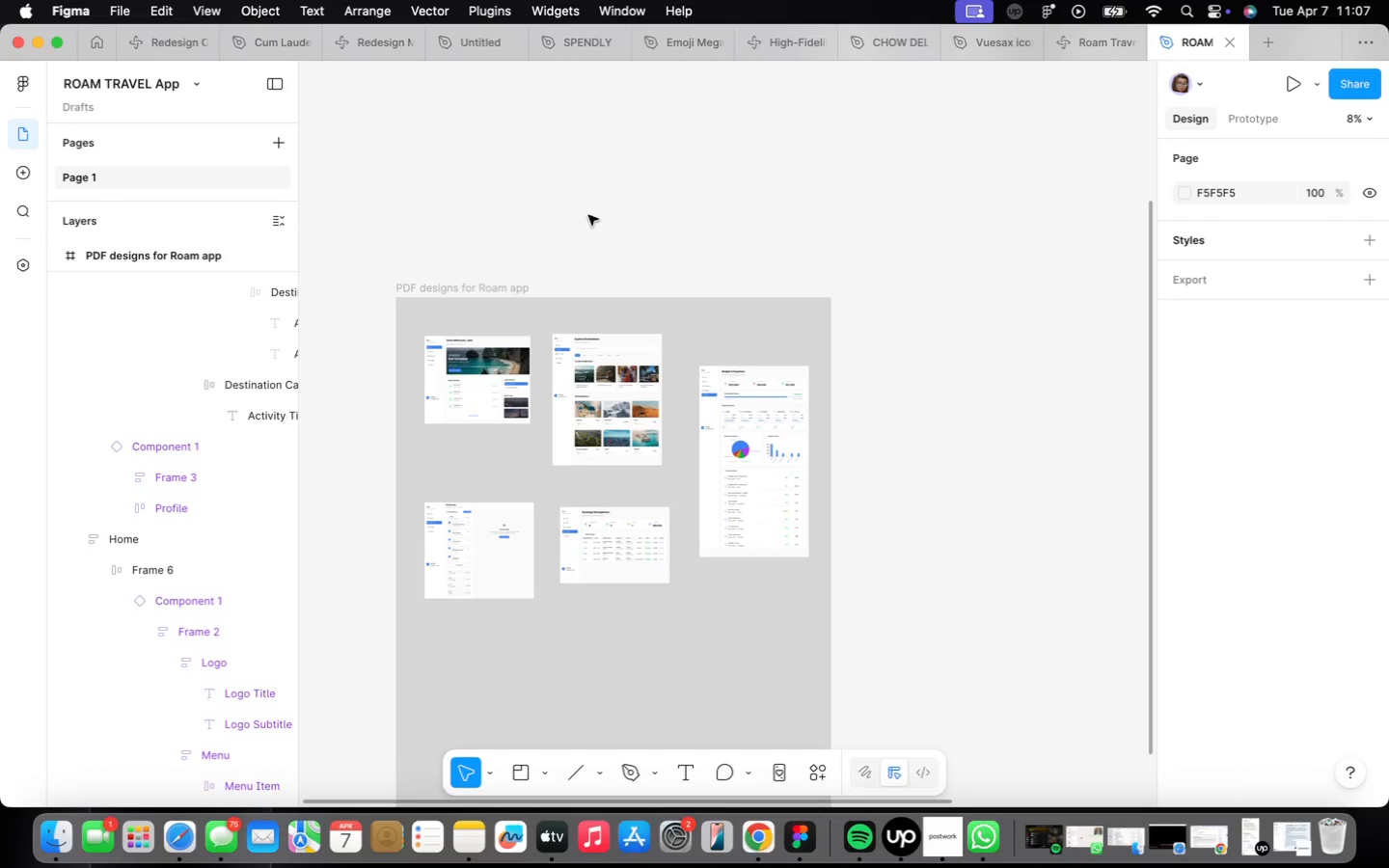 
scroll: coordinate [588, 215], scroll_direction: down, amount: 8.0
 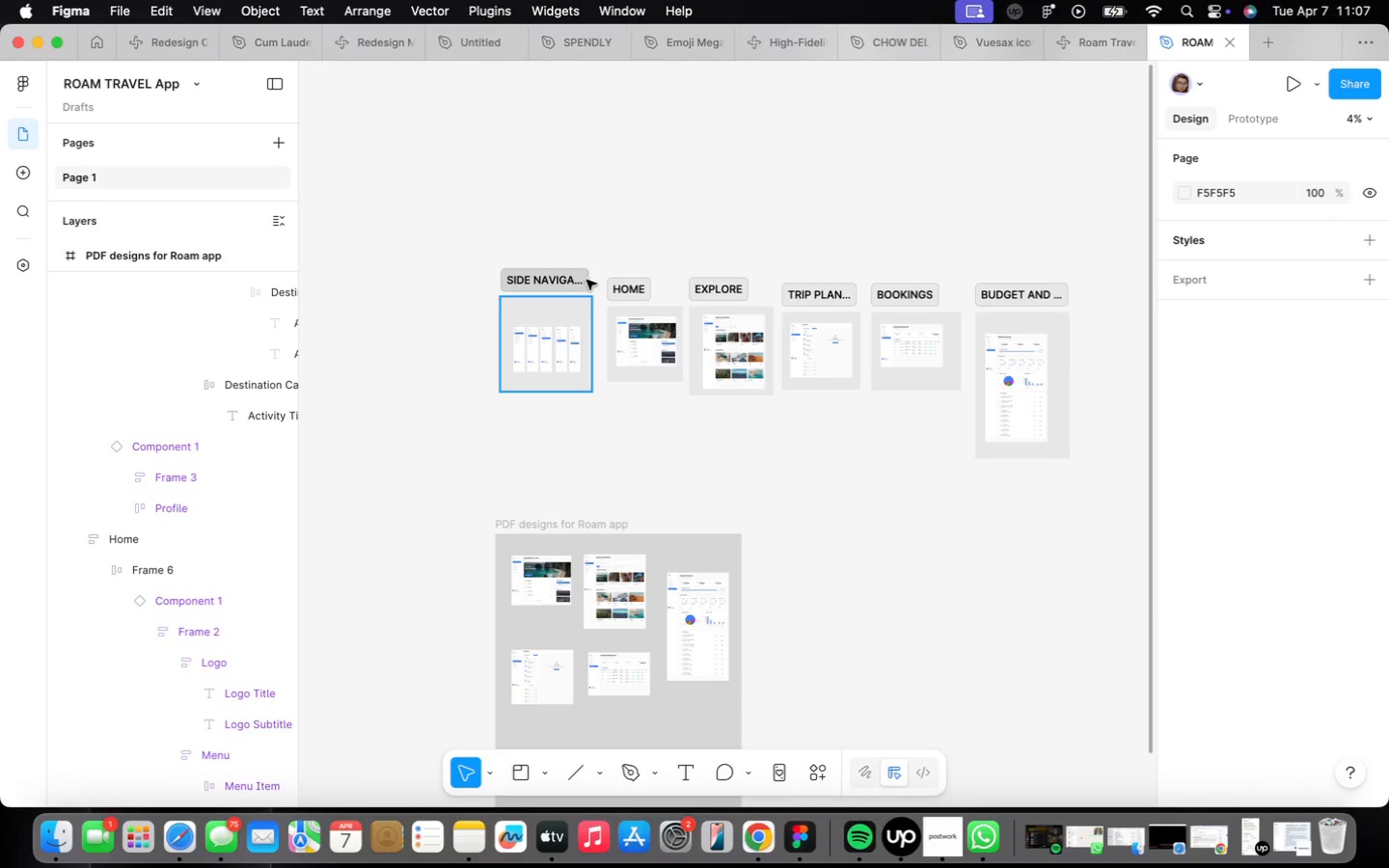 
scroll: coordinate [629, 494], scroll_direction: up, amount: 20.0